 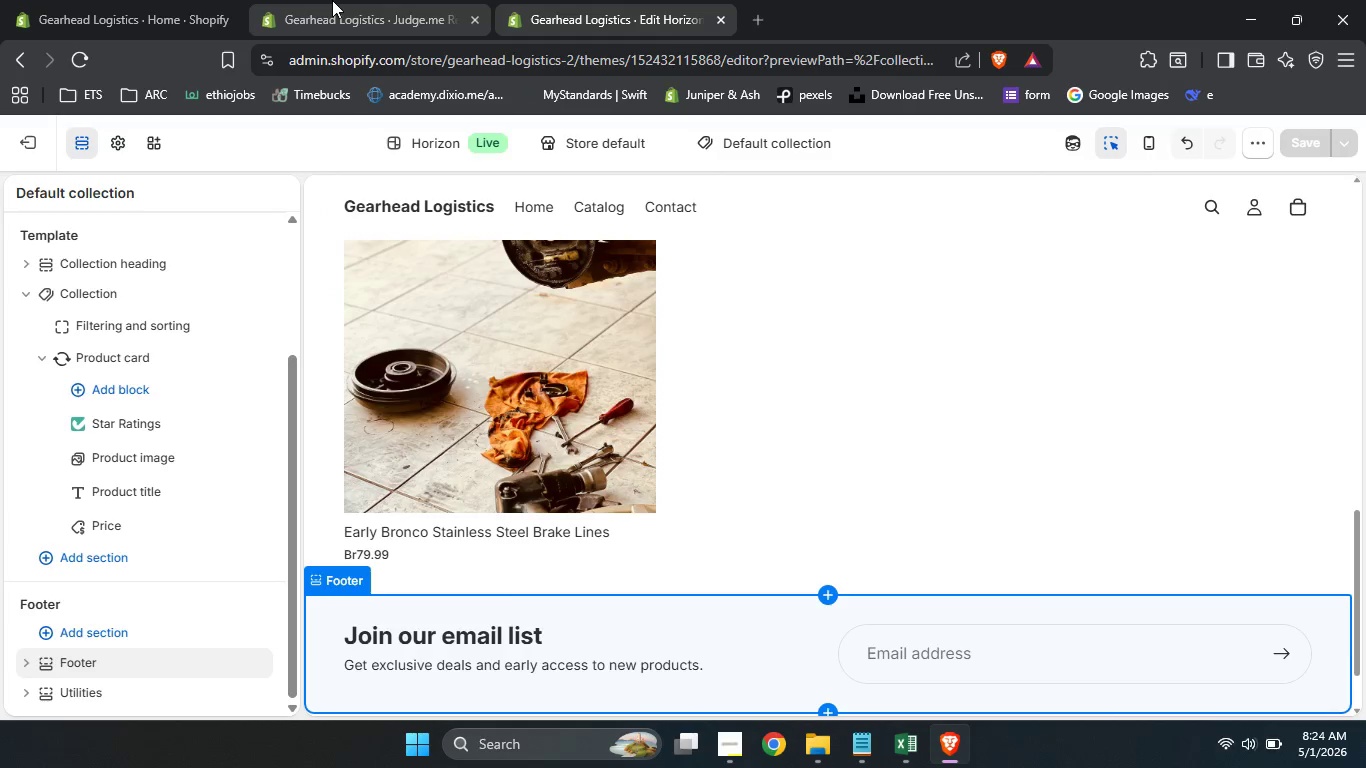 
left_click([332, 0])
 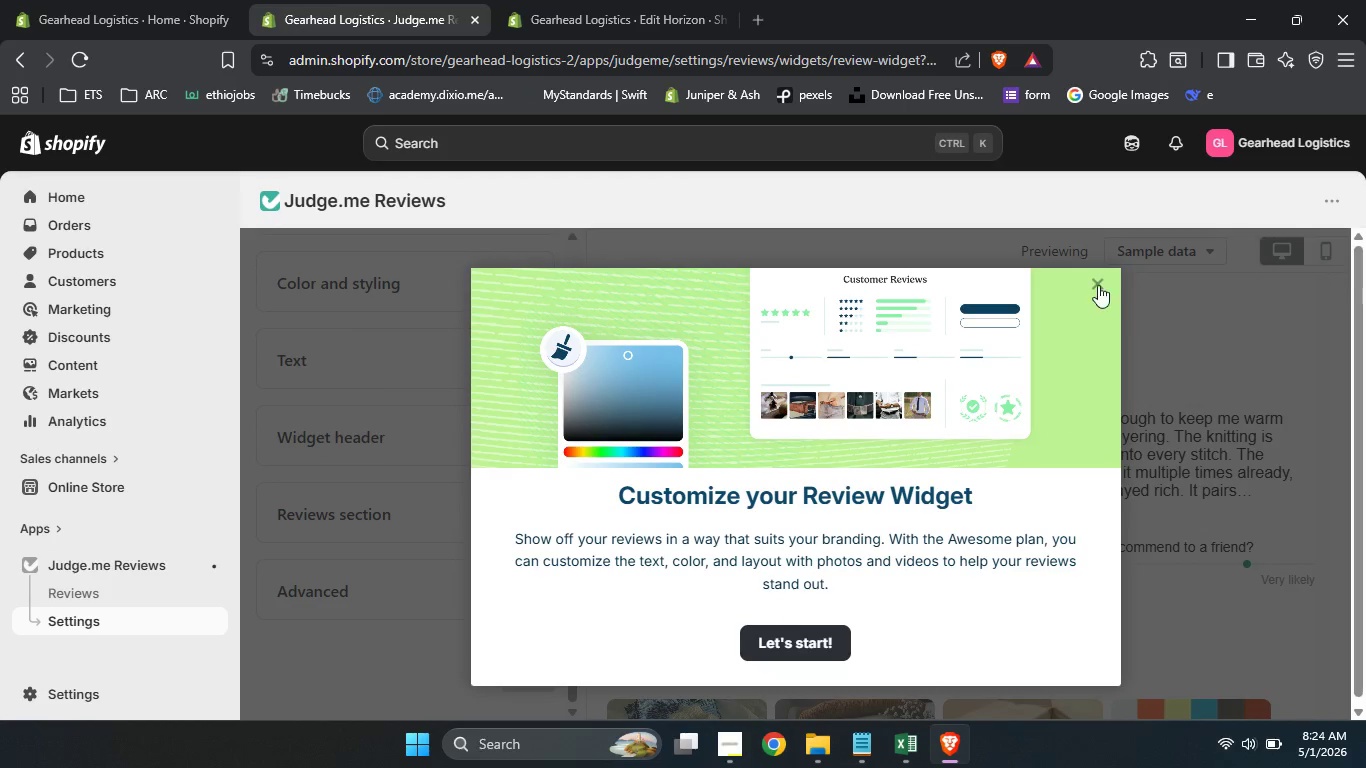 
left_click([1098, 284])
 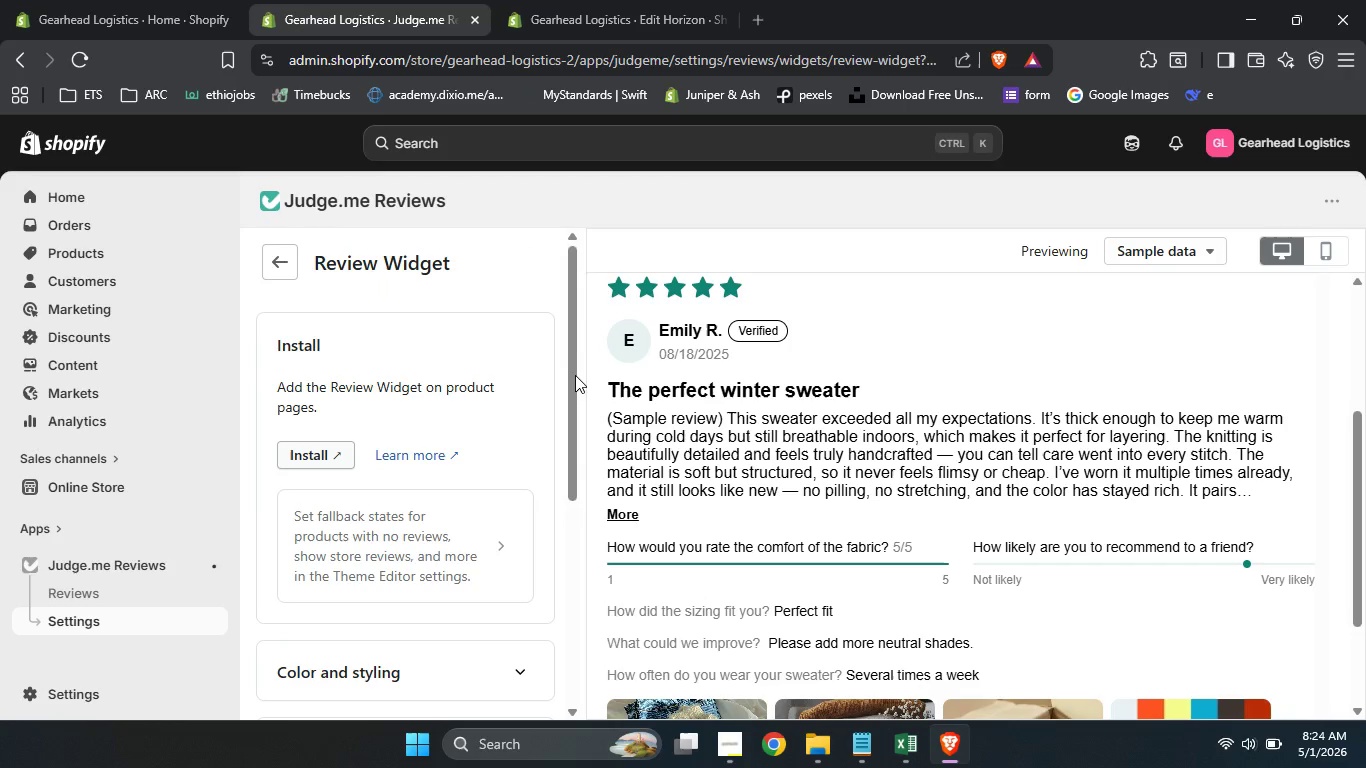 
scroll: coordinate [575, 375], scroll_direction: up, amount: 3.0
 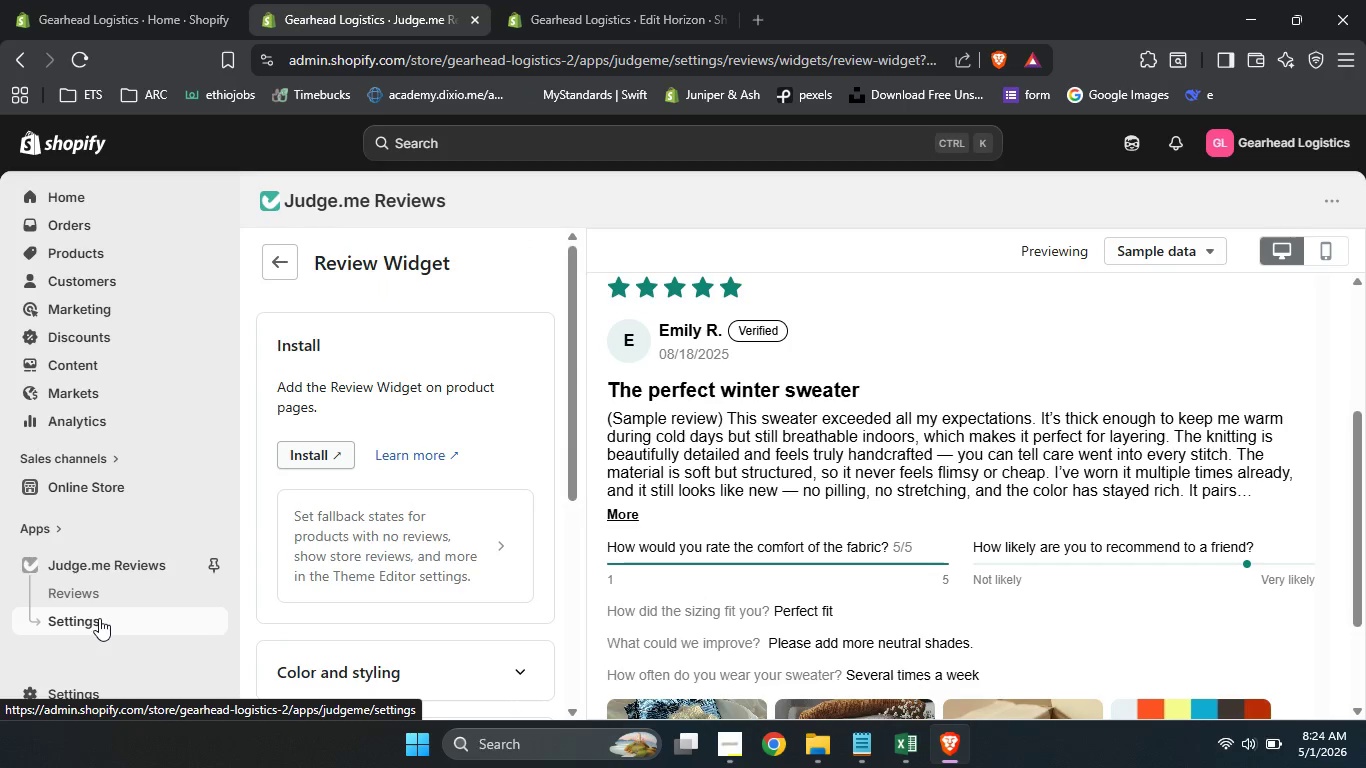 
left_click([99, 618])
 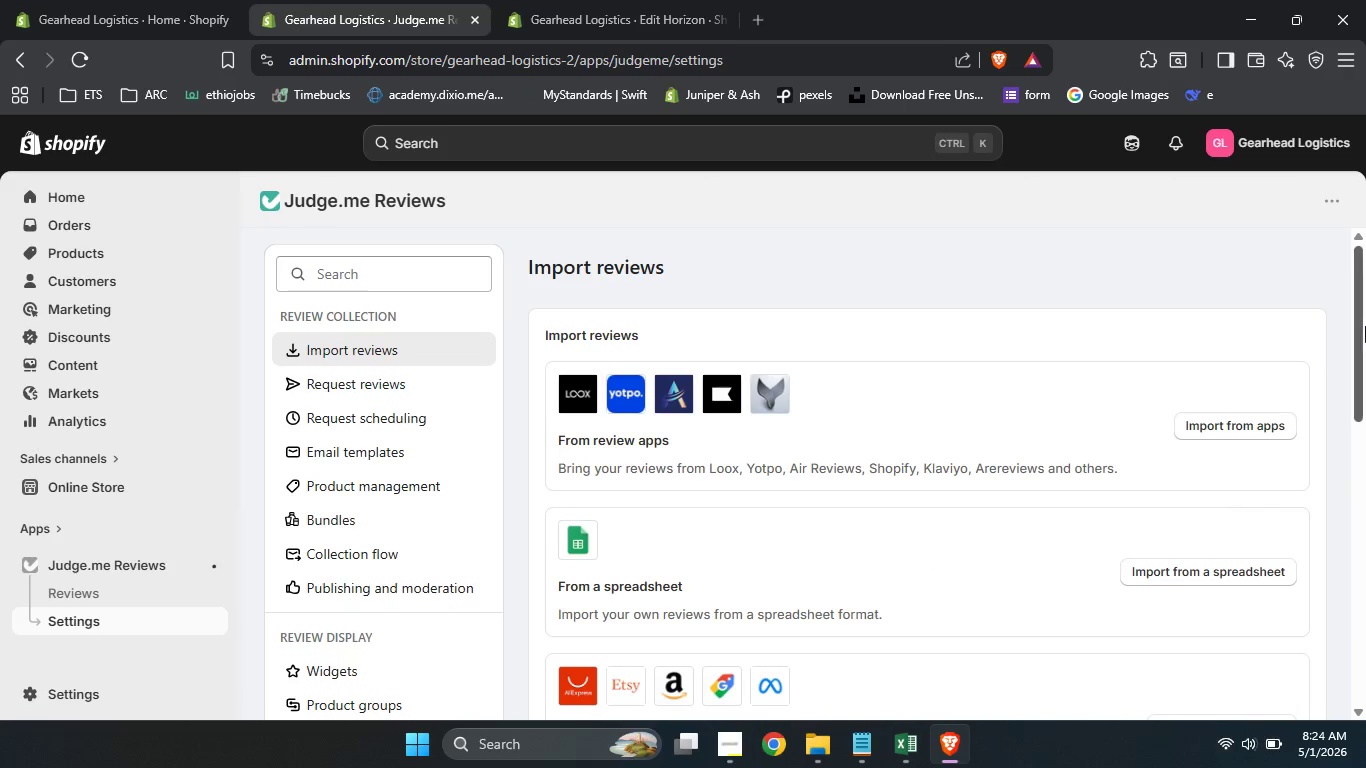 
wait(5.28)
 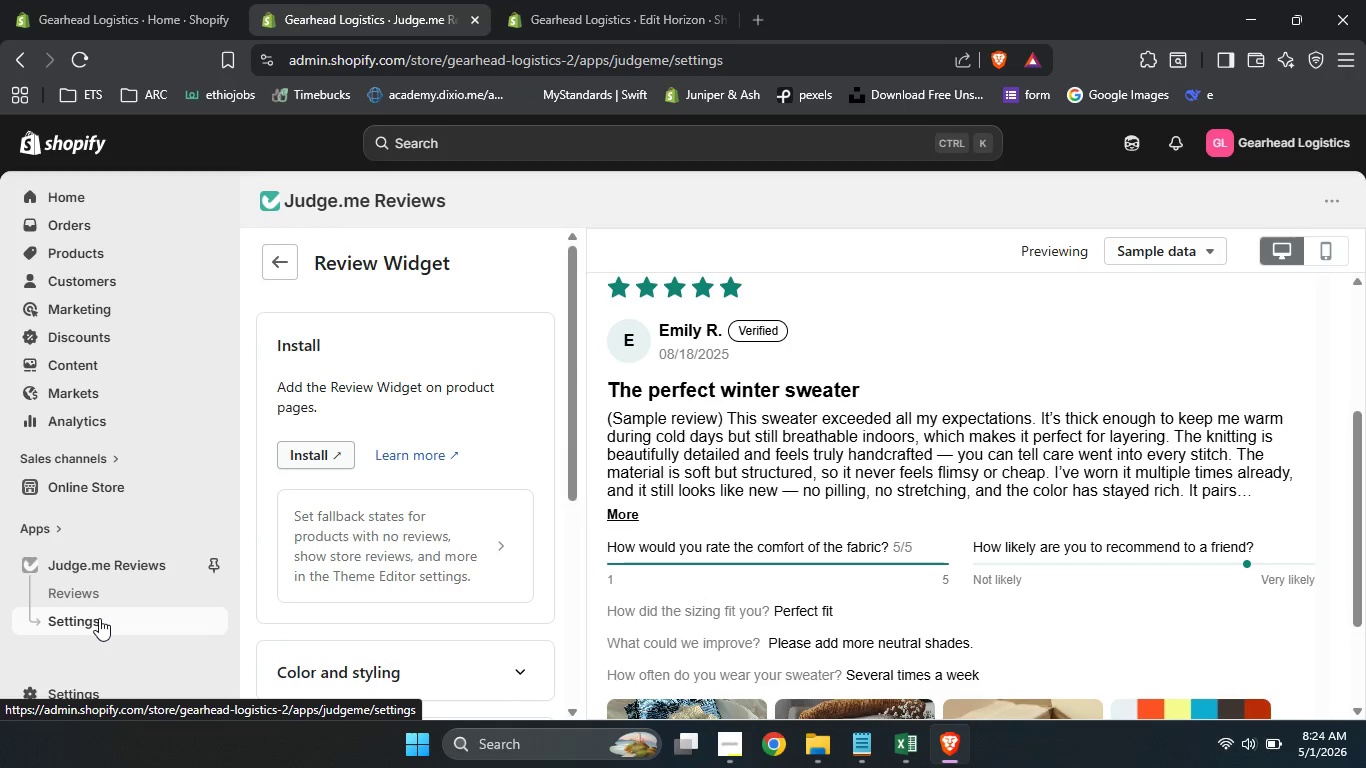 
left_click_drag(start_coordinate=[1357, 334], to_coordinate=[1365, 576])
 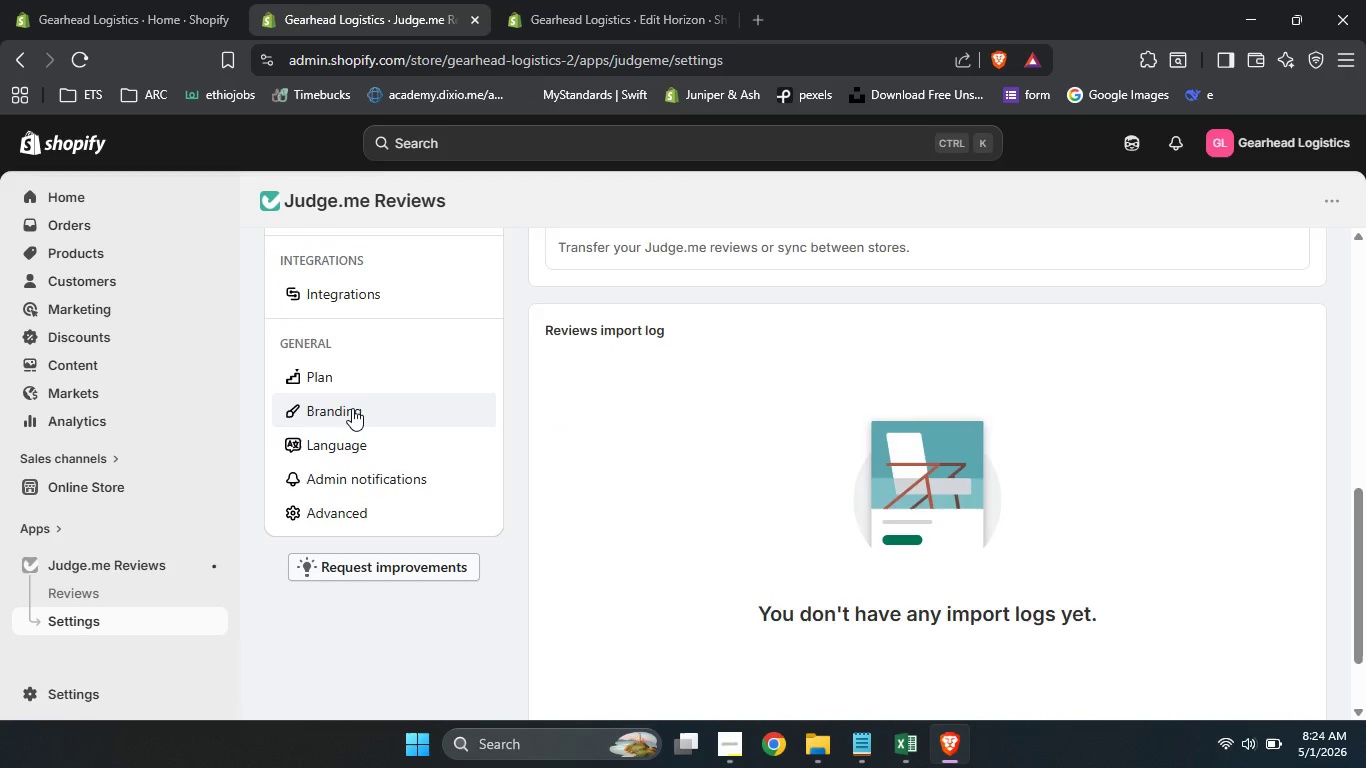 
left_click([352, 408])
 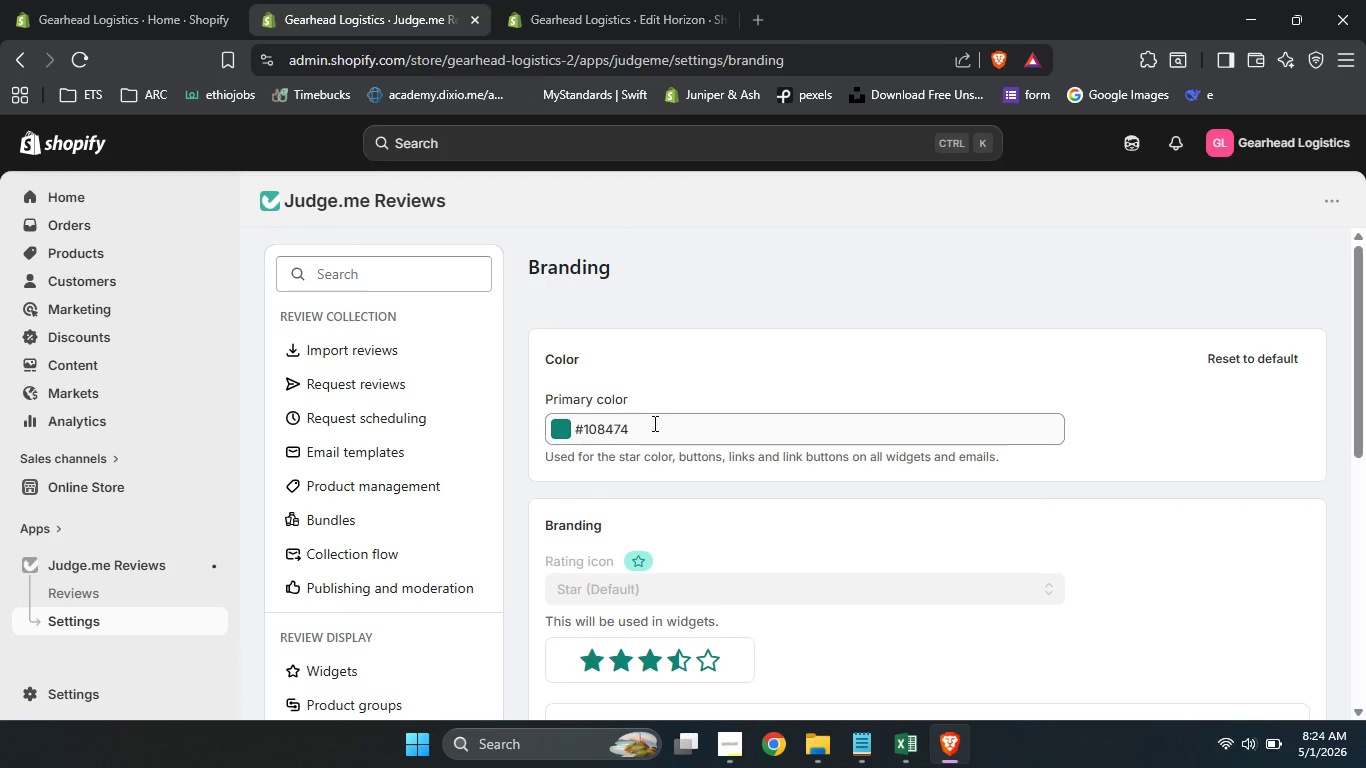 
left_click_drag(start_coordinate=[653, 423], to_coordinate=[585, 423])
 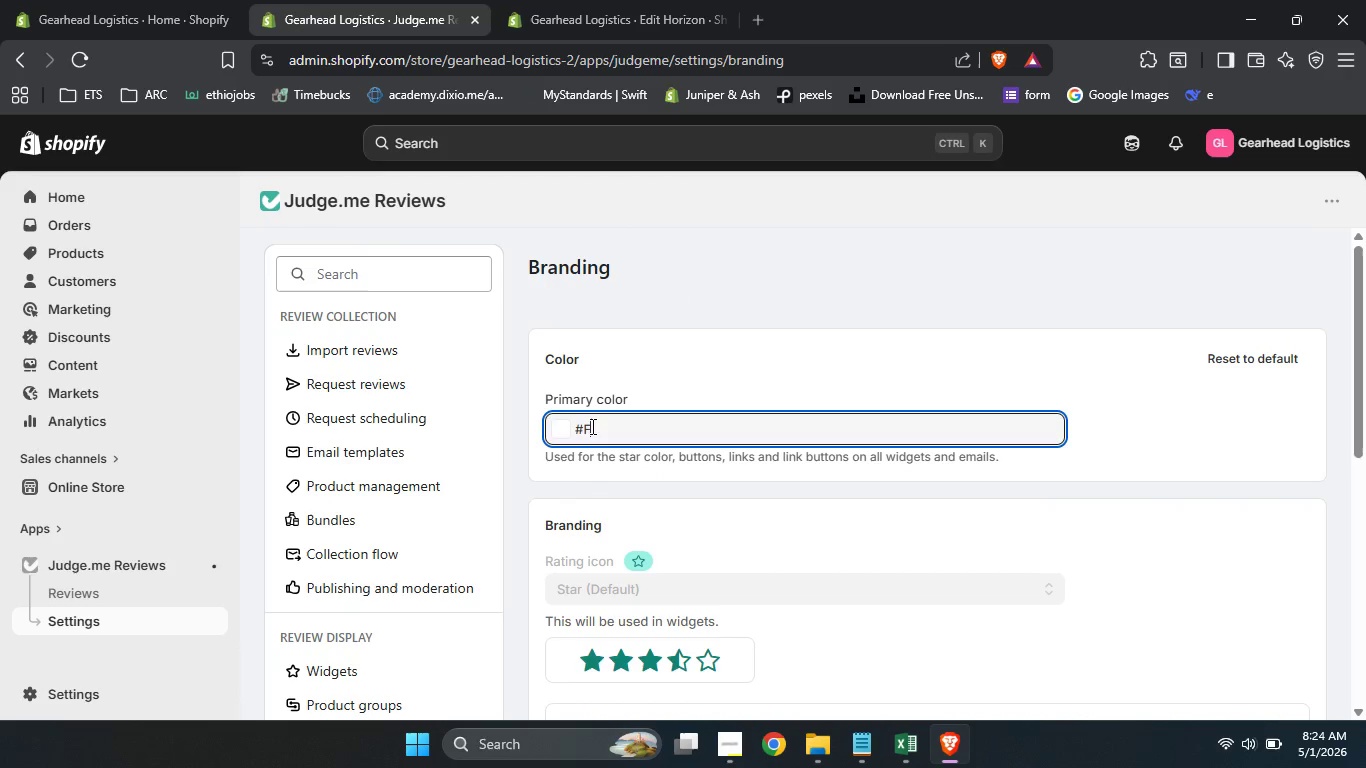 
type(FF6600)
 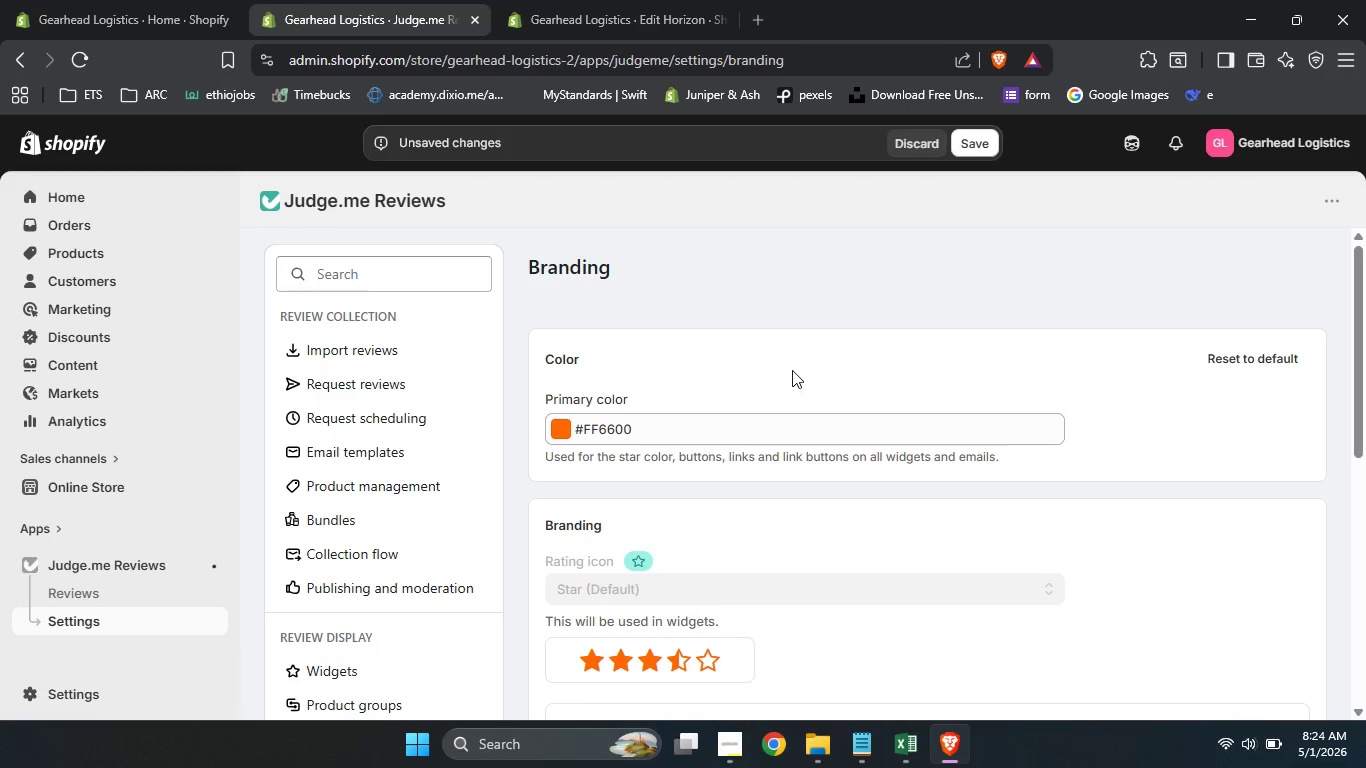 
left_click([788, 370])
 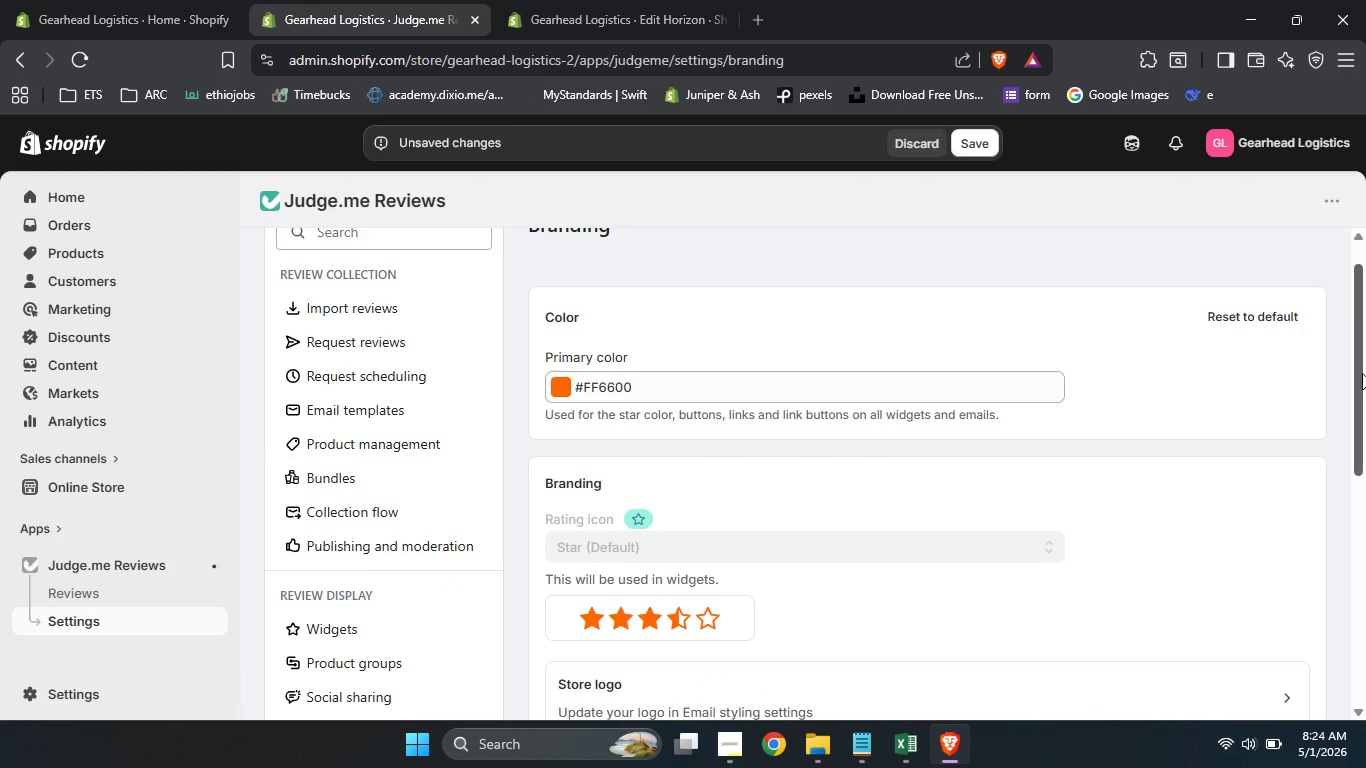 
left_click_drag(start_coordinate=[1360, 351], to_coordinate=[1365, 526])
 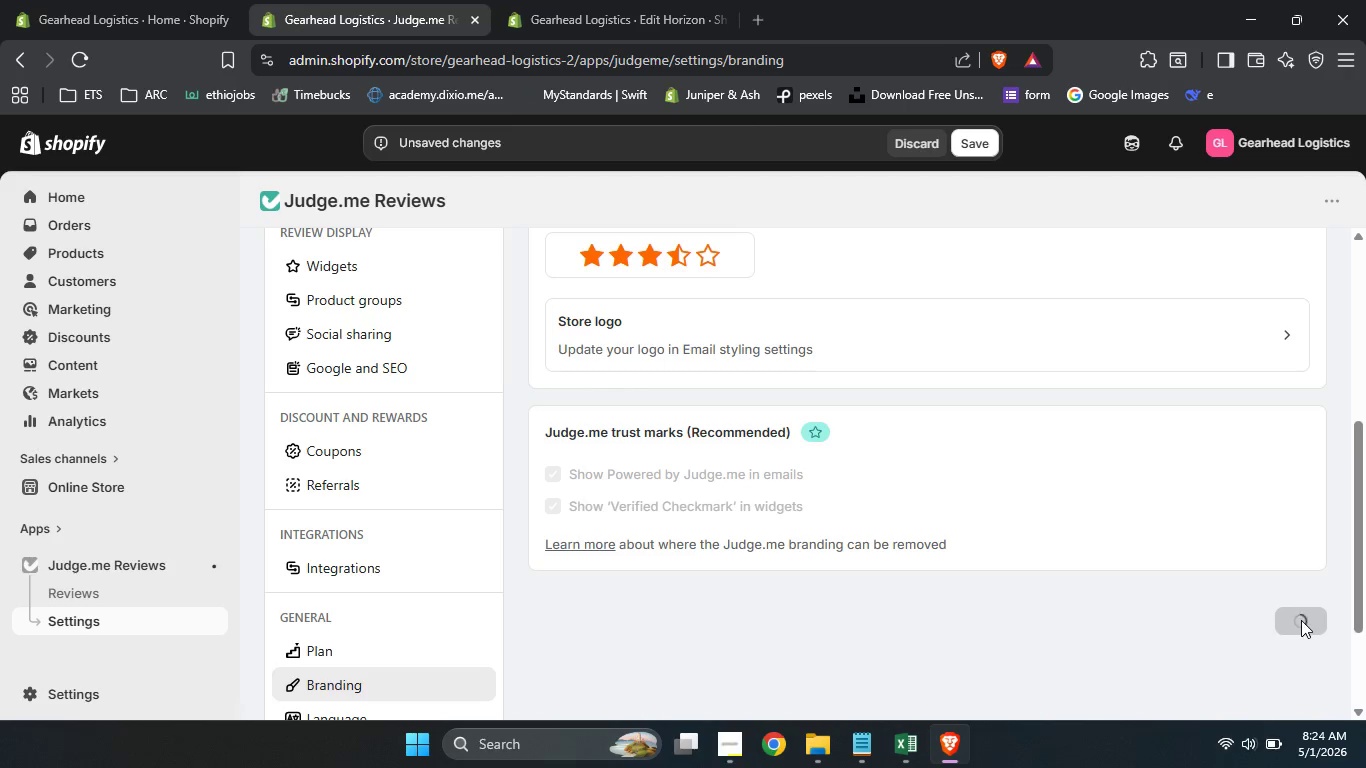 
left_click([1301, 620])
 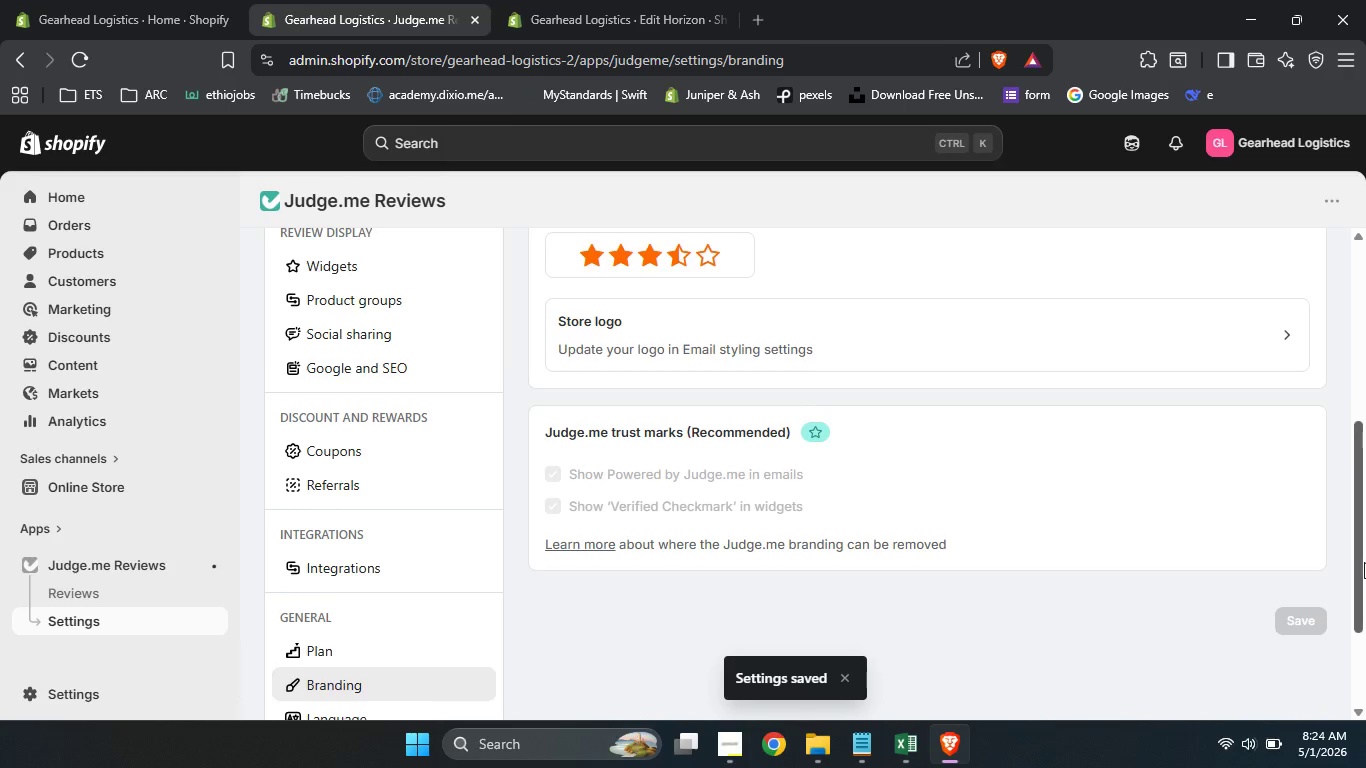 
left_click_drag(start_coordinate=[1364, 562], to_coordinate=[1360, 532])
 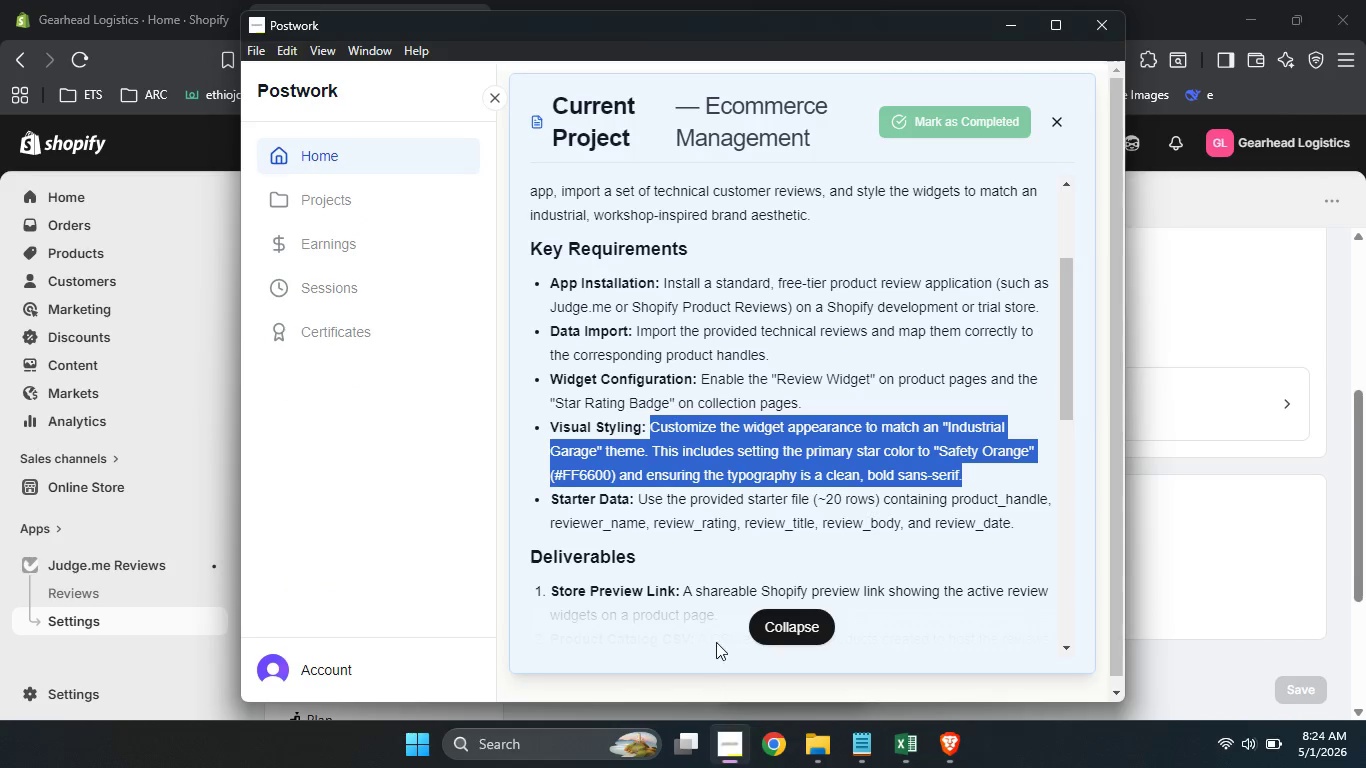 
left_click([732, 749])